 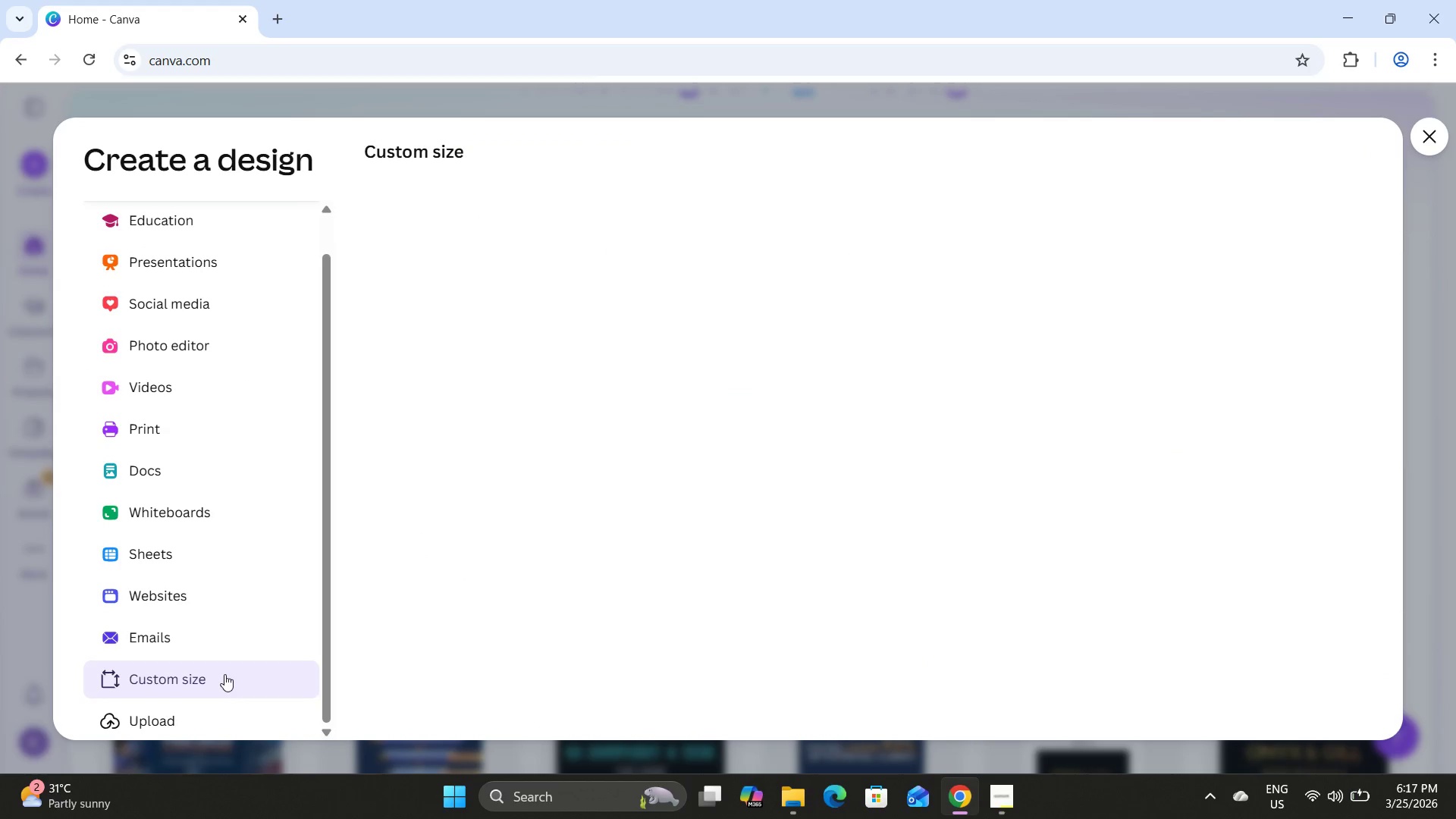 
key(Numpad2)
 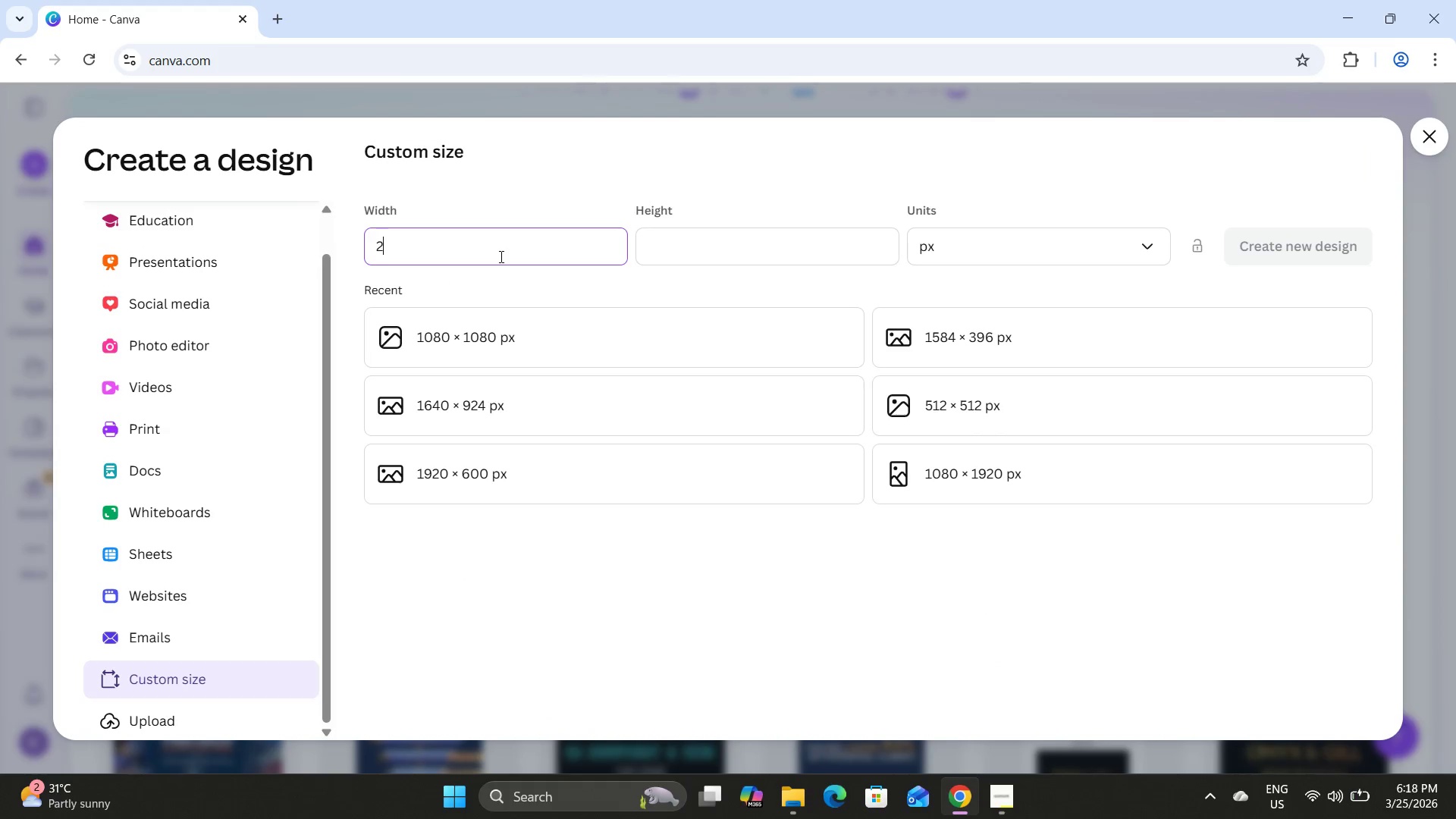 
key(Numpad0)
 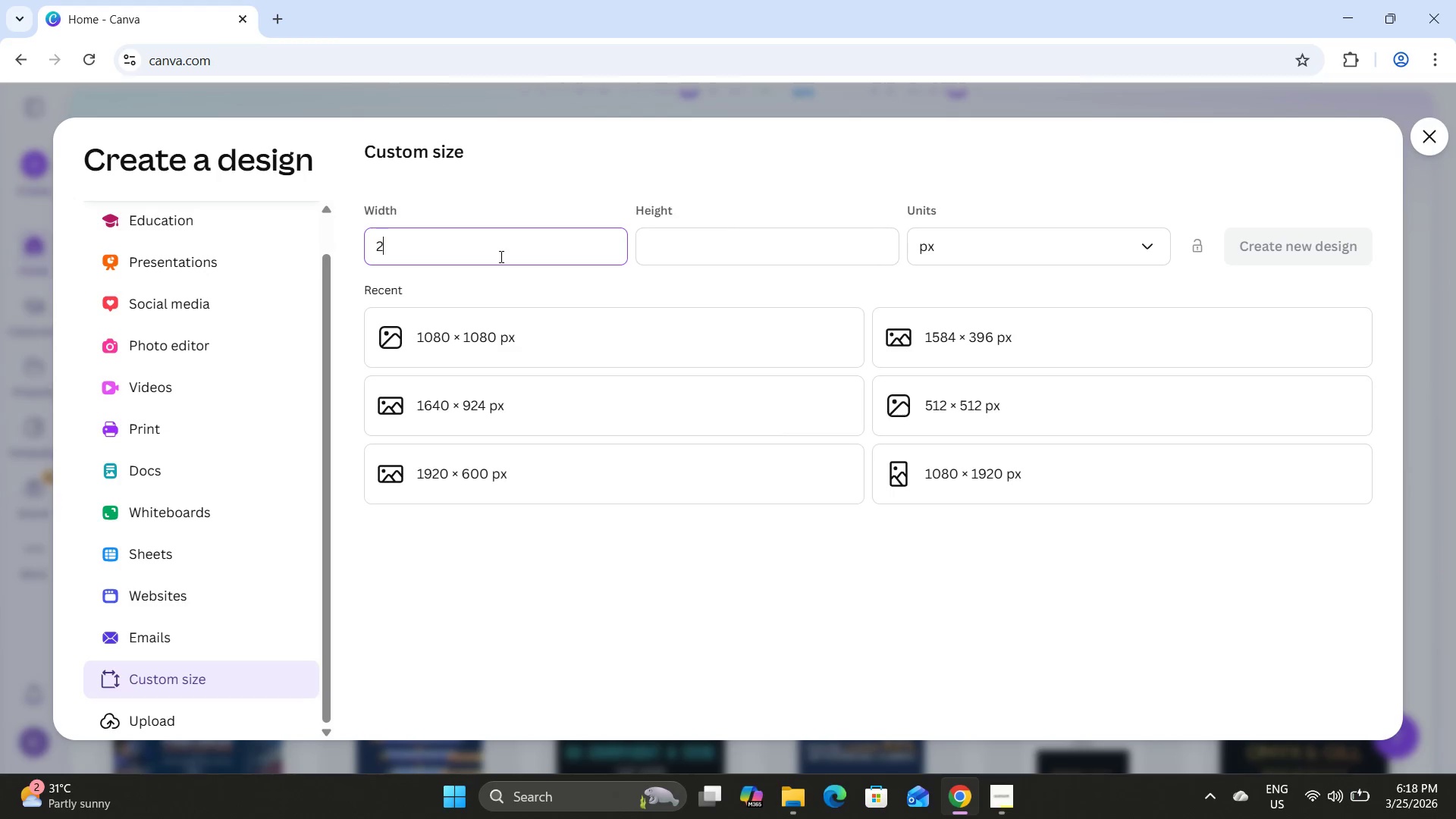 
key(Numpad0)
 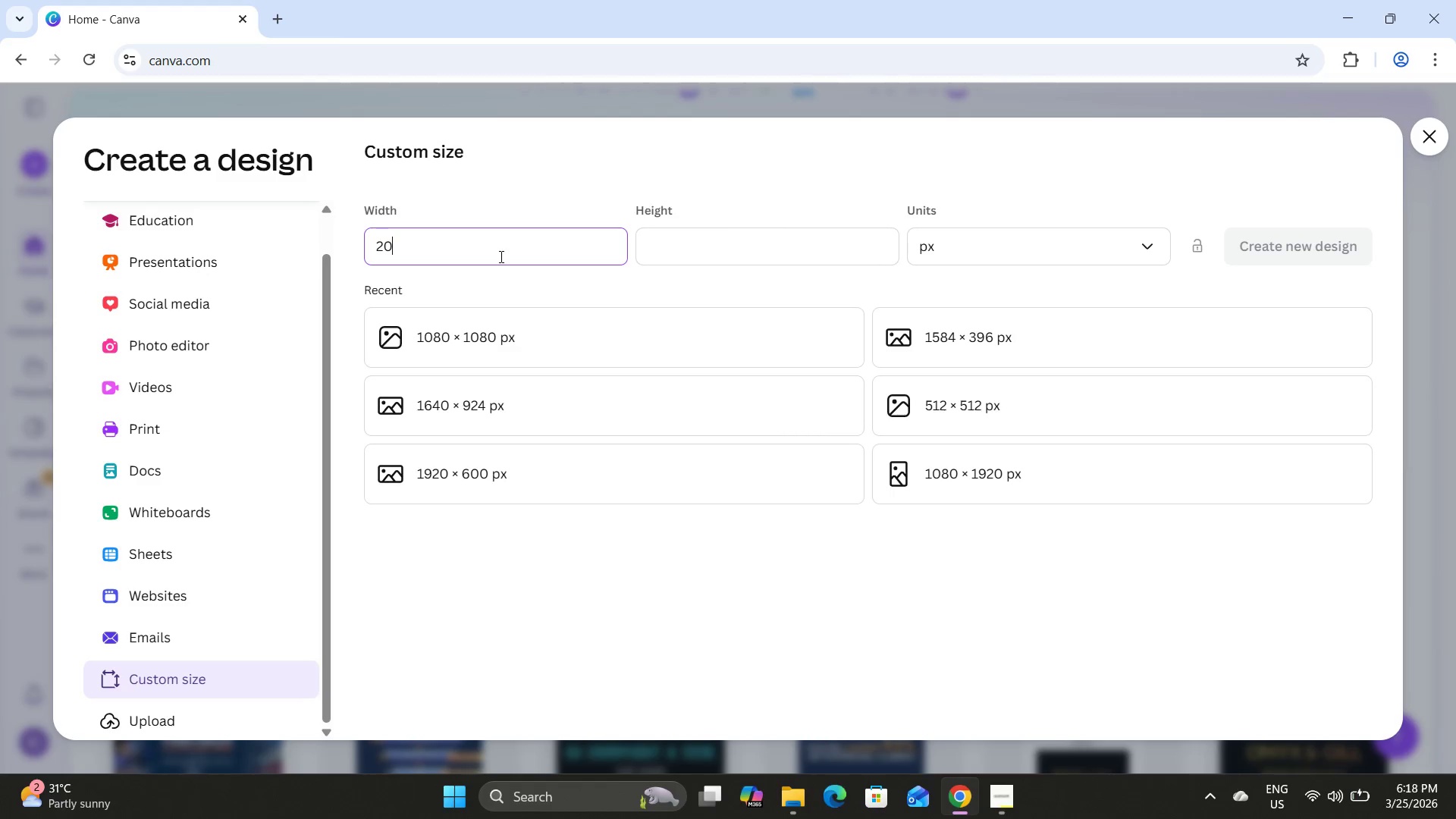 
key(Numpad0)
 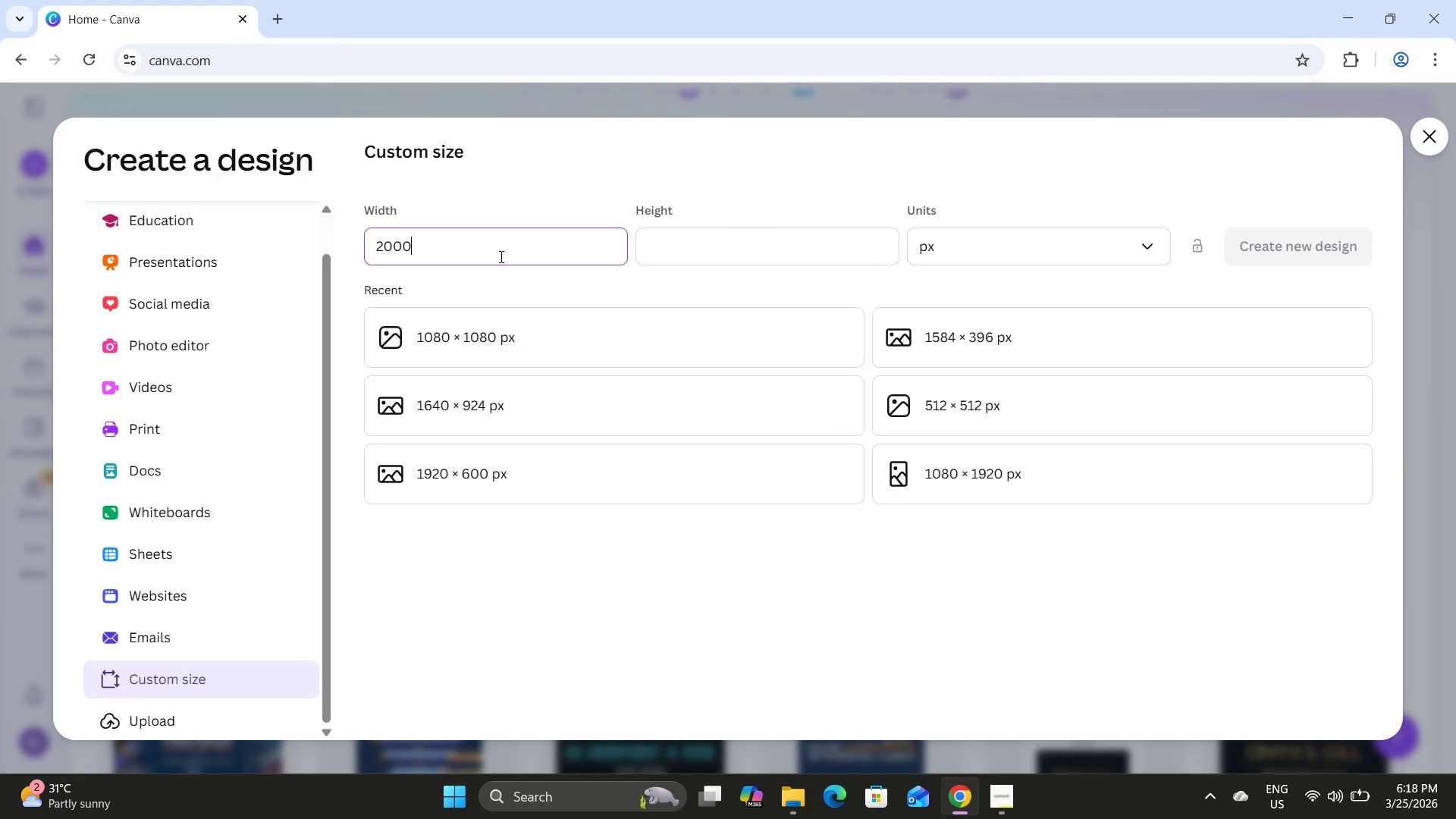 
key(Tab)
 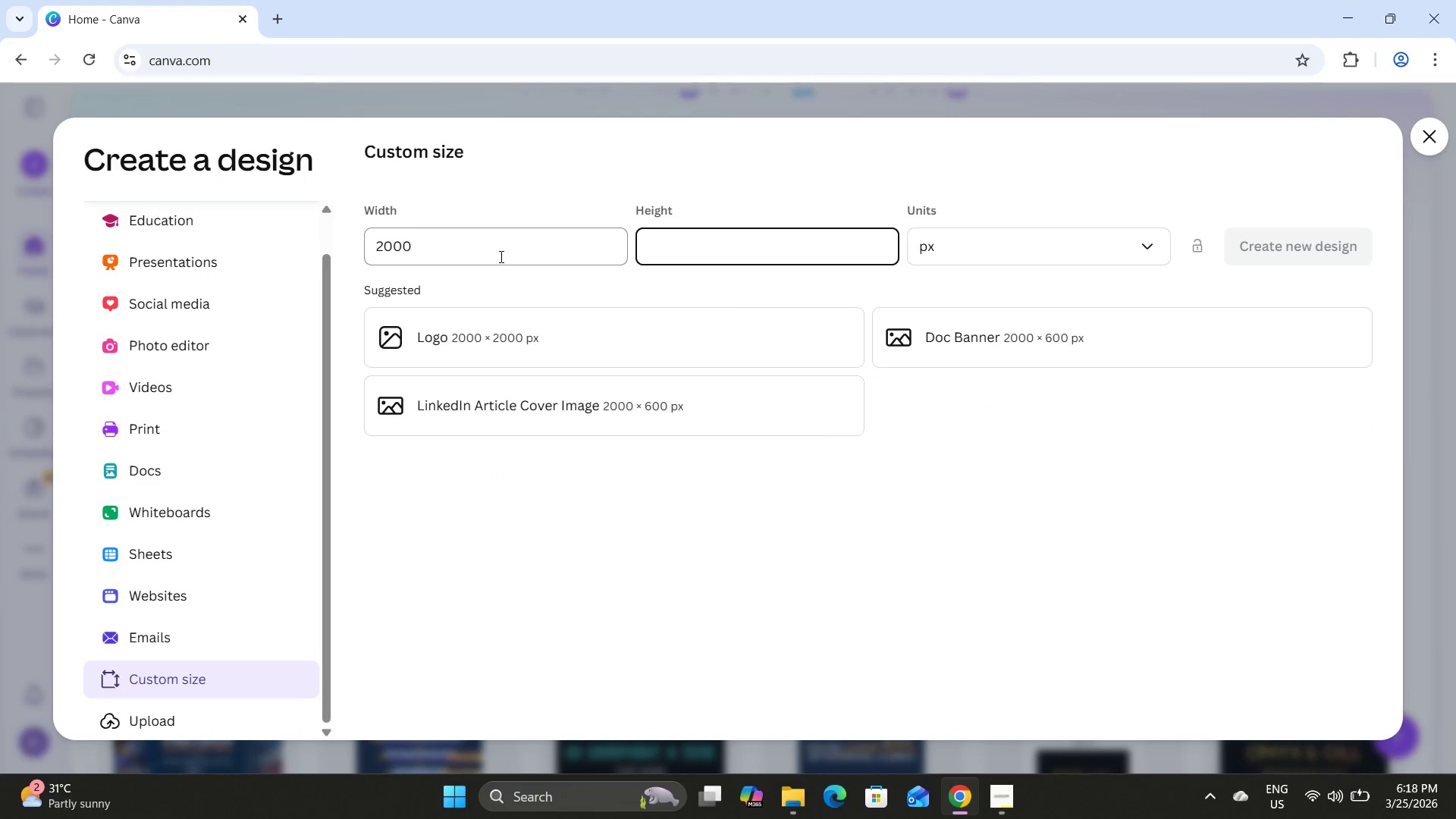 
key(Numpad2)
 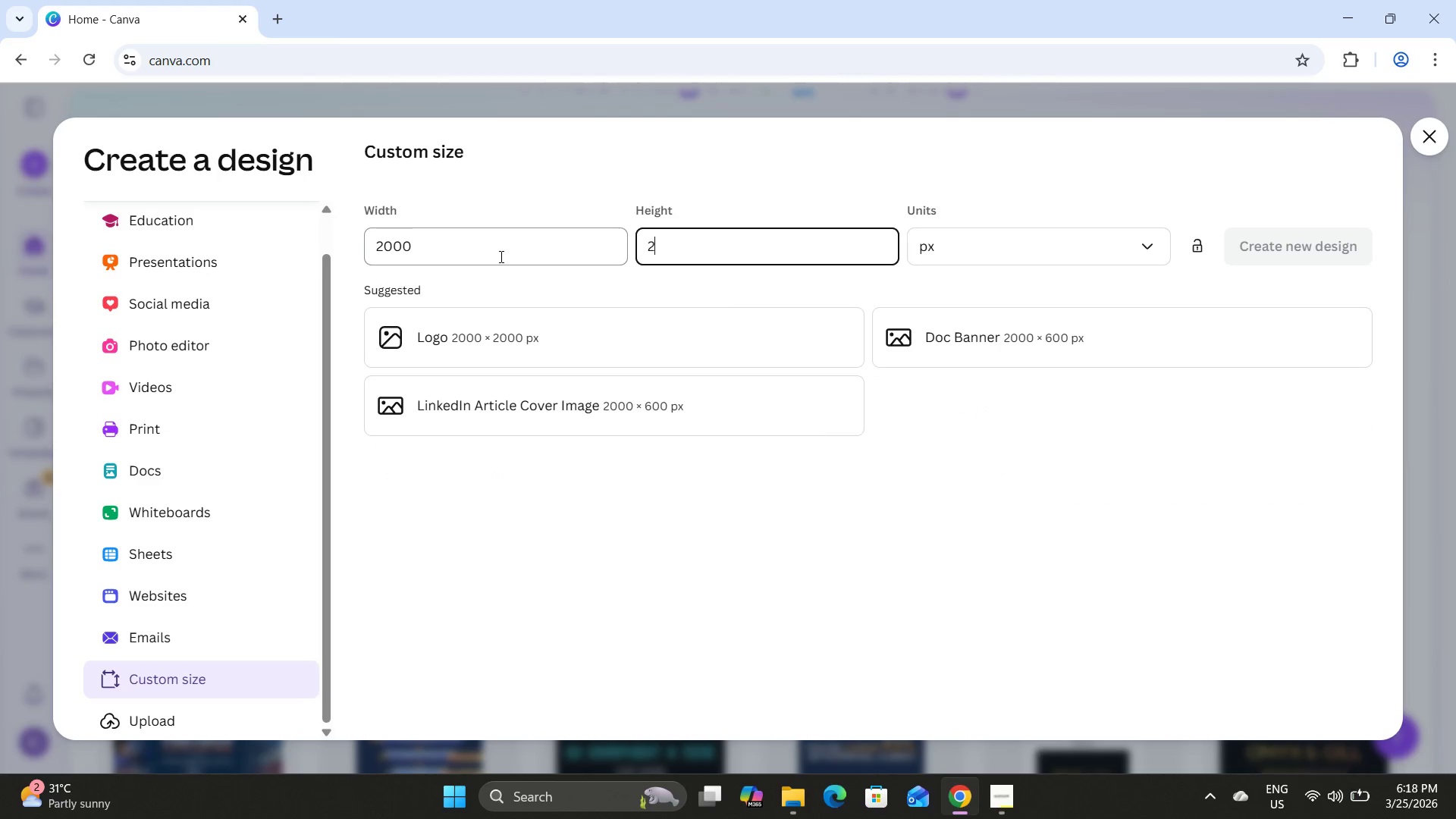 
key(Numpad0)
 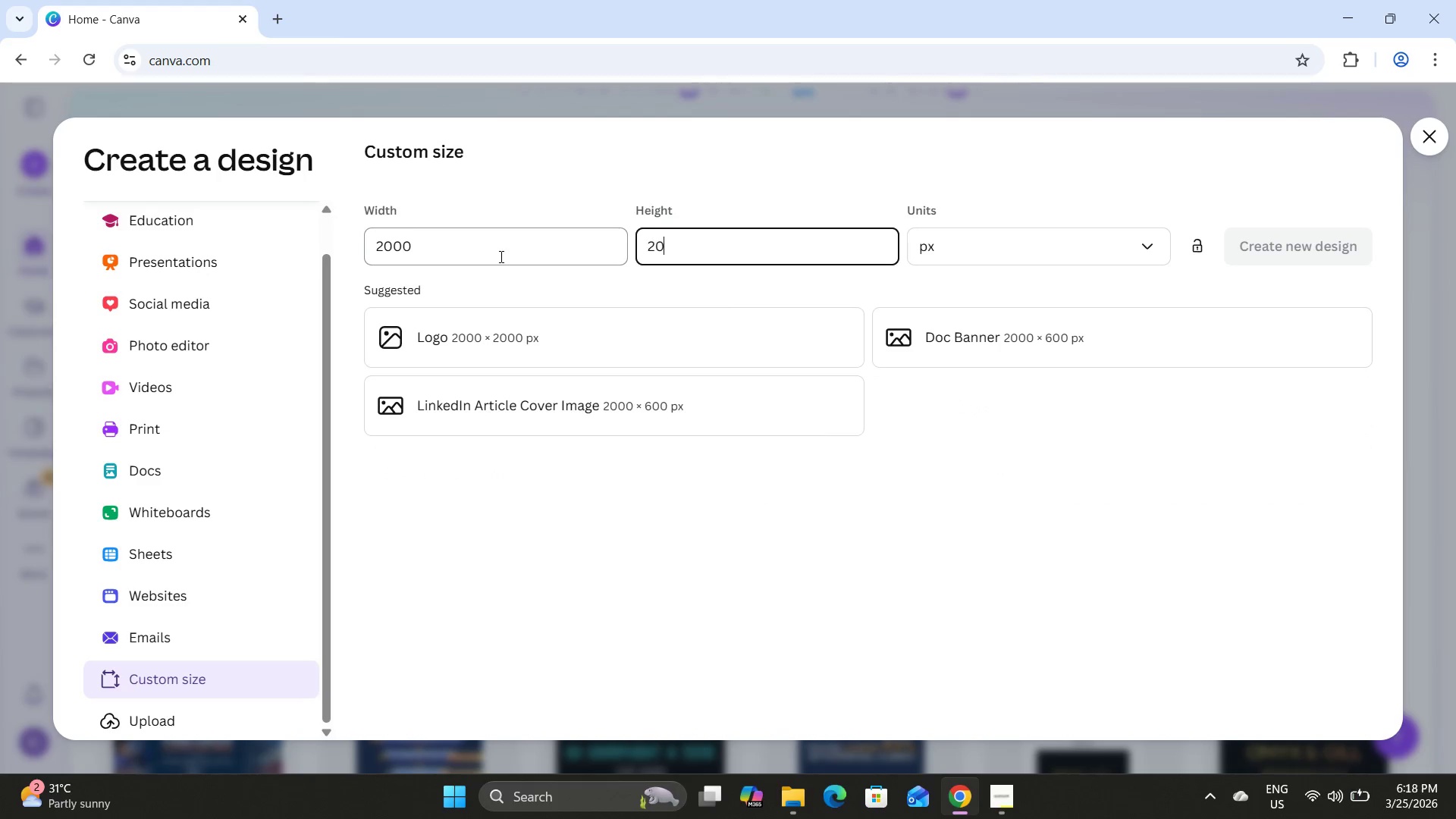 
key(Numpad0)
 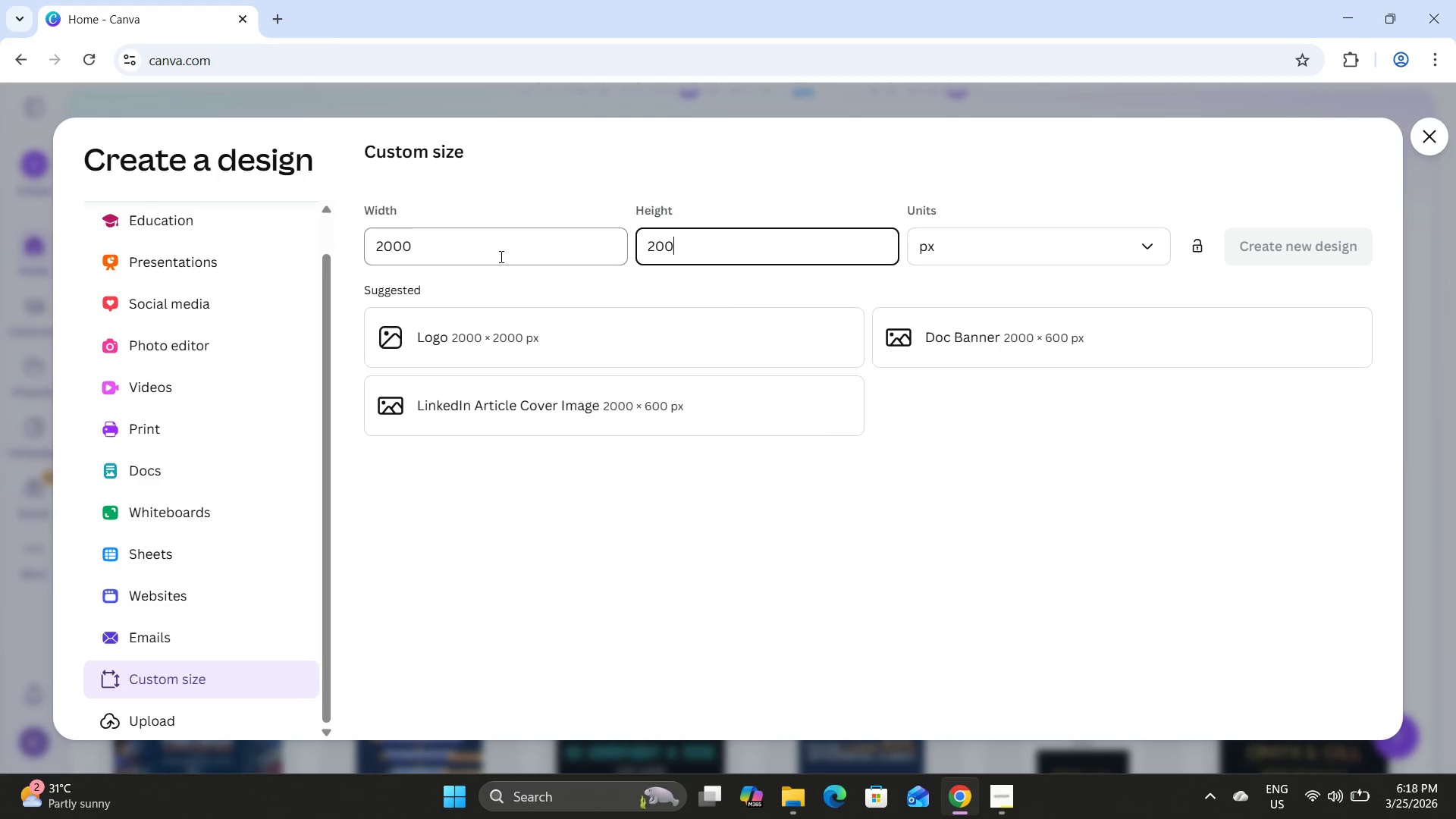 
key(Numpad0)
 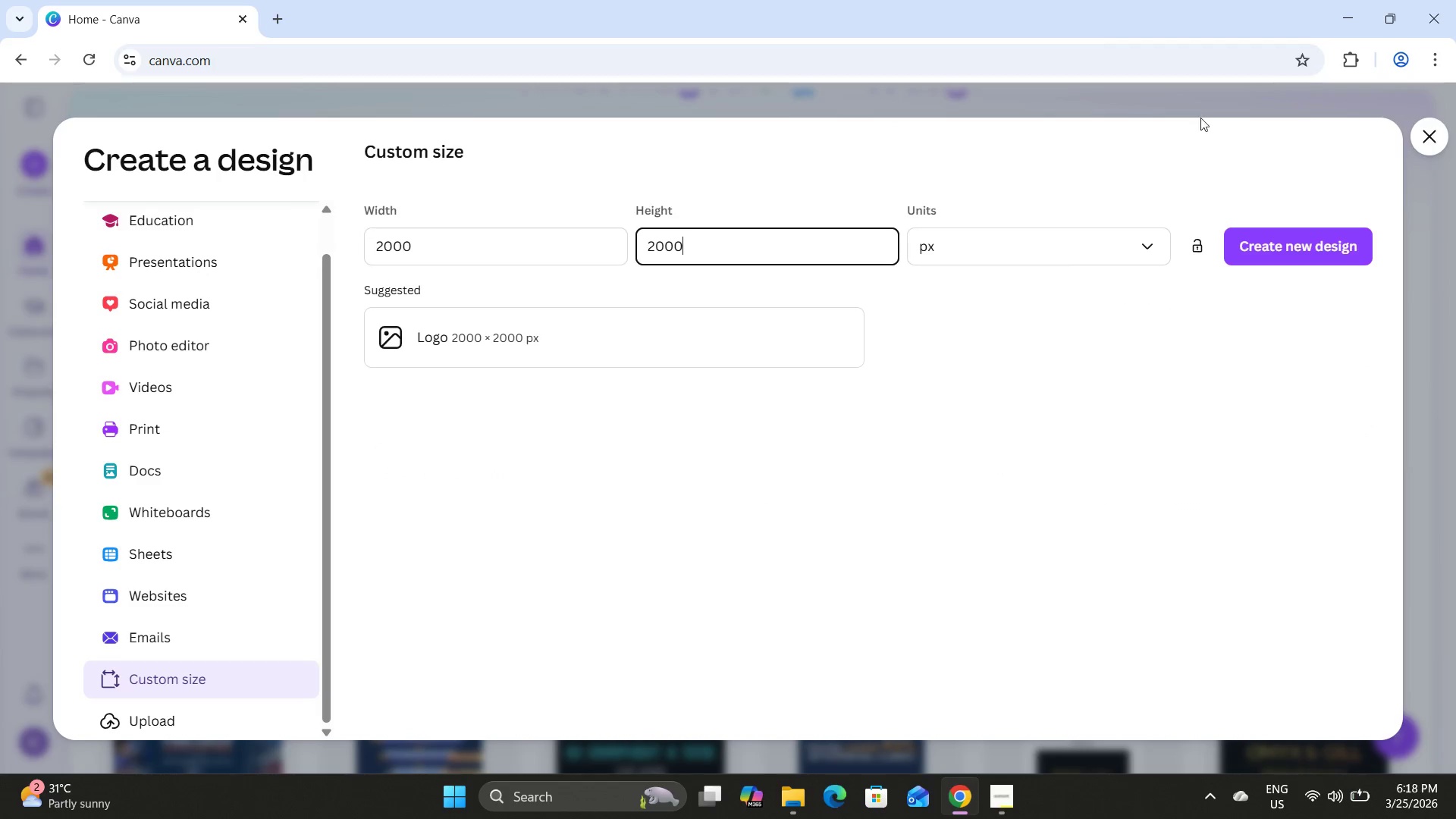 
left_click([1285, 253])
 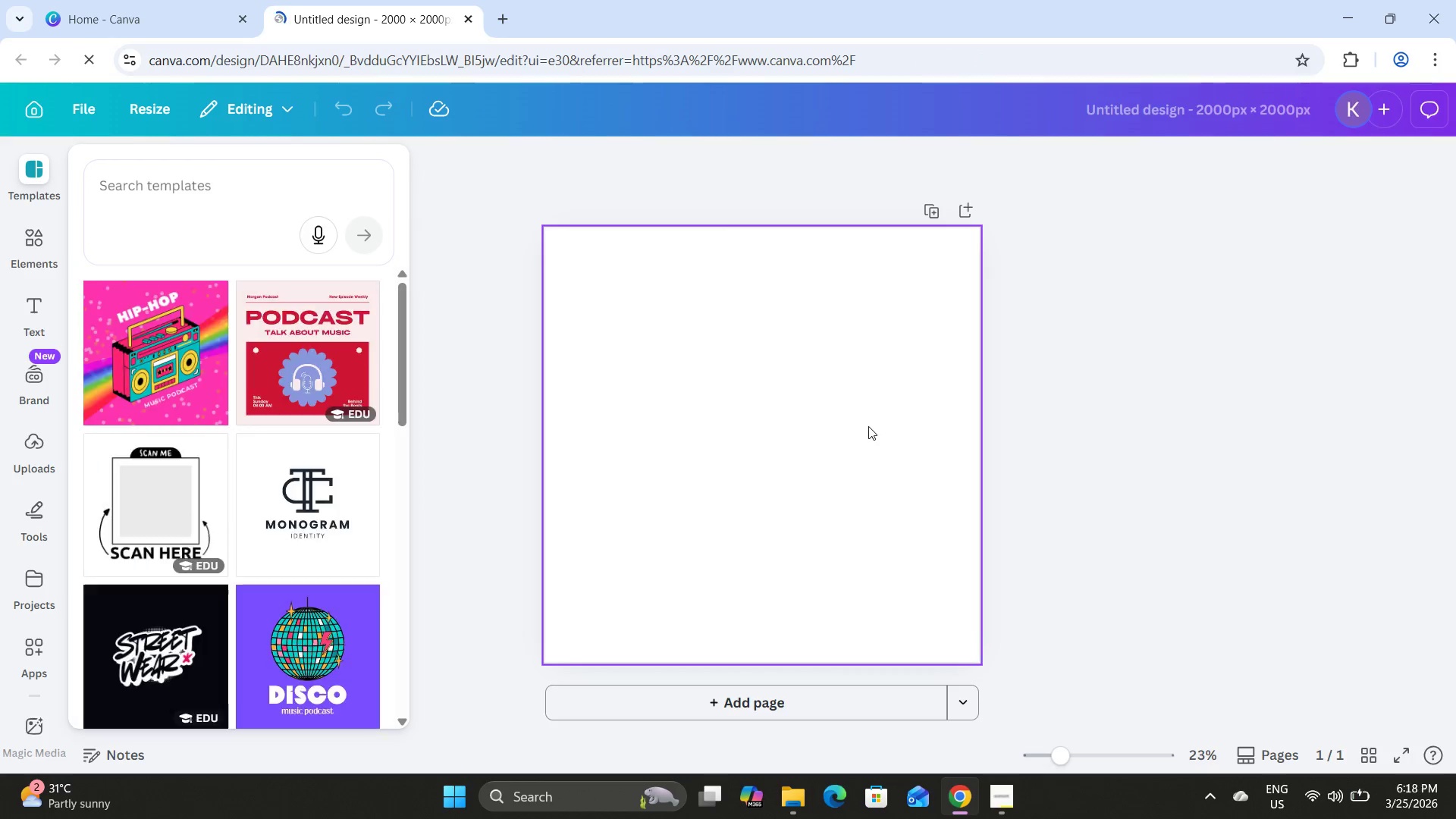 
wait(6.5)
 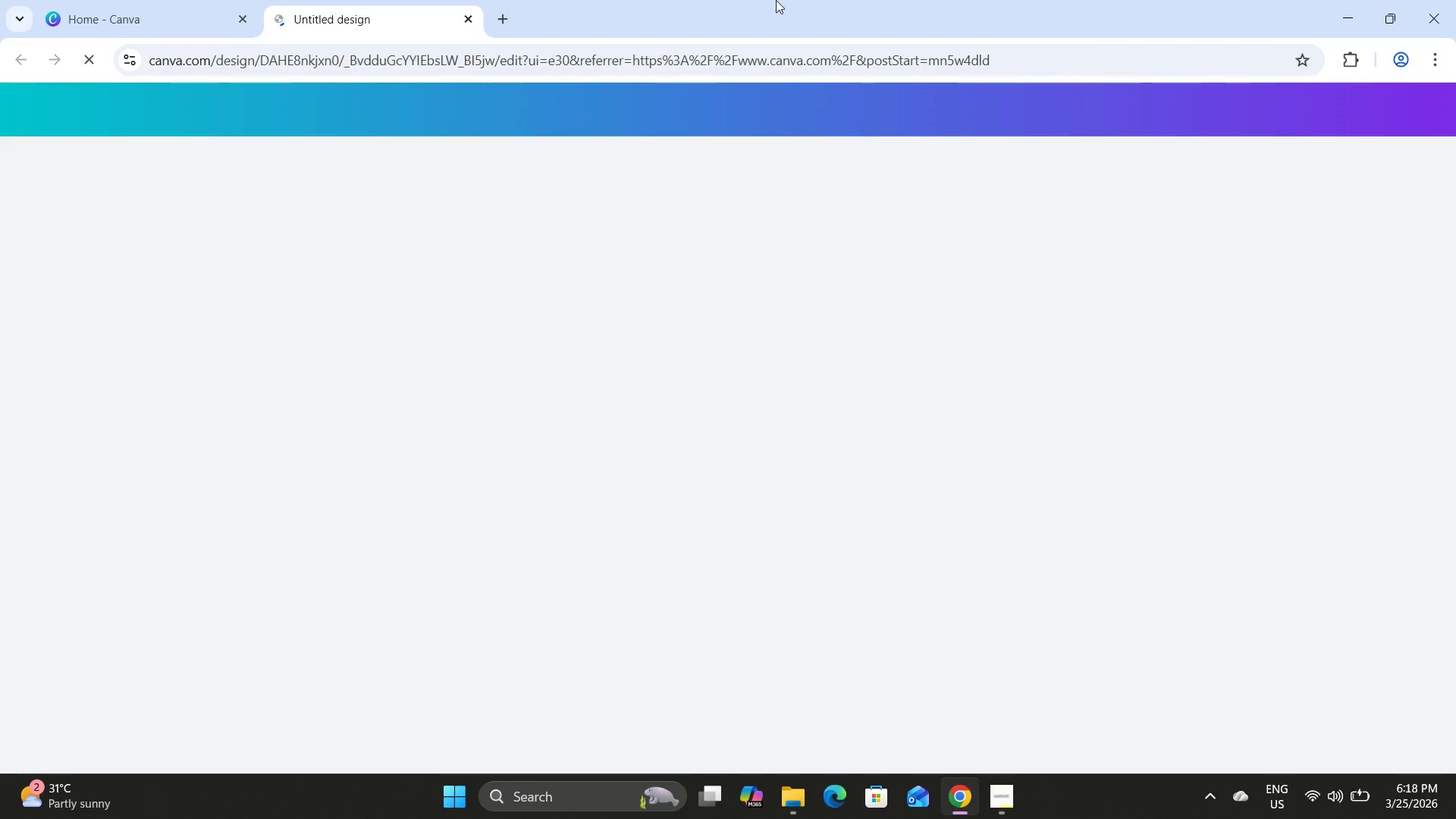 
left_click([1006, 810])